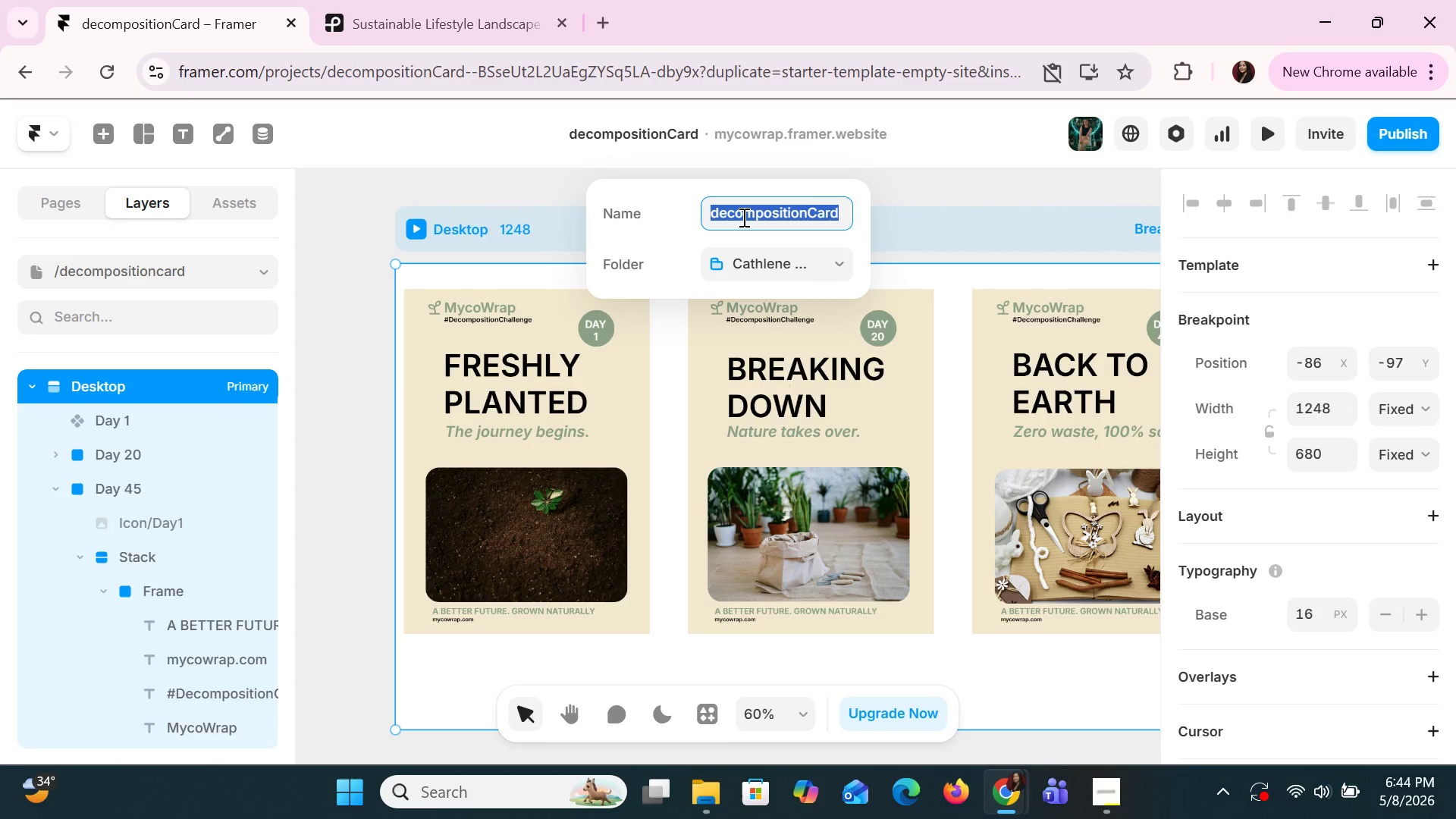 
left_click([941, 194])
 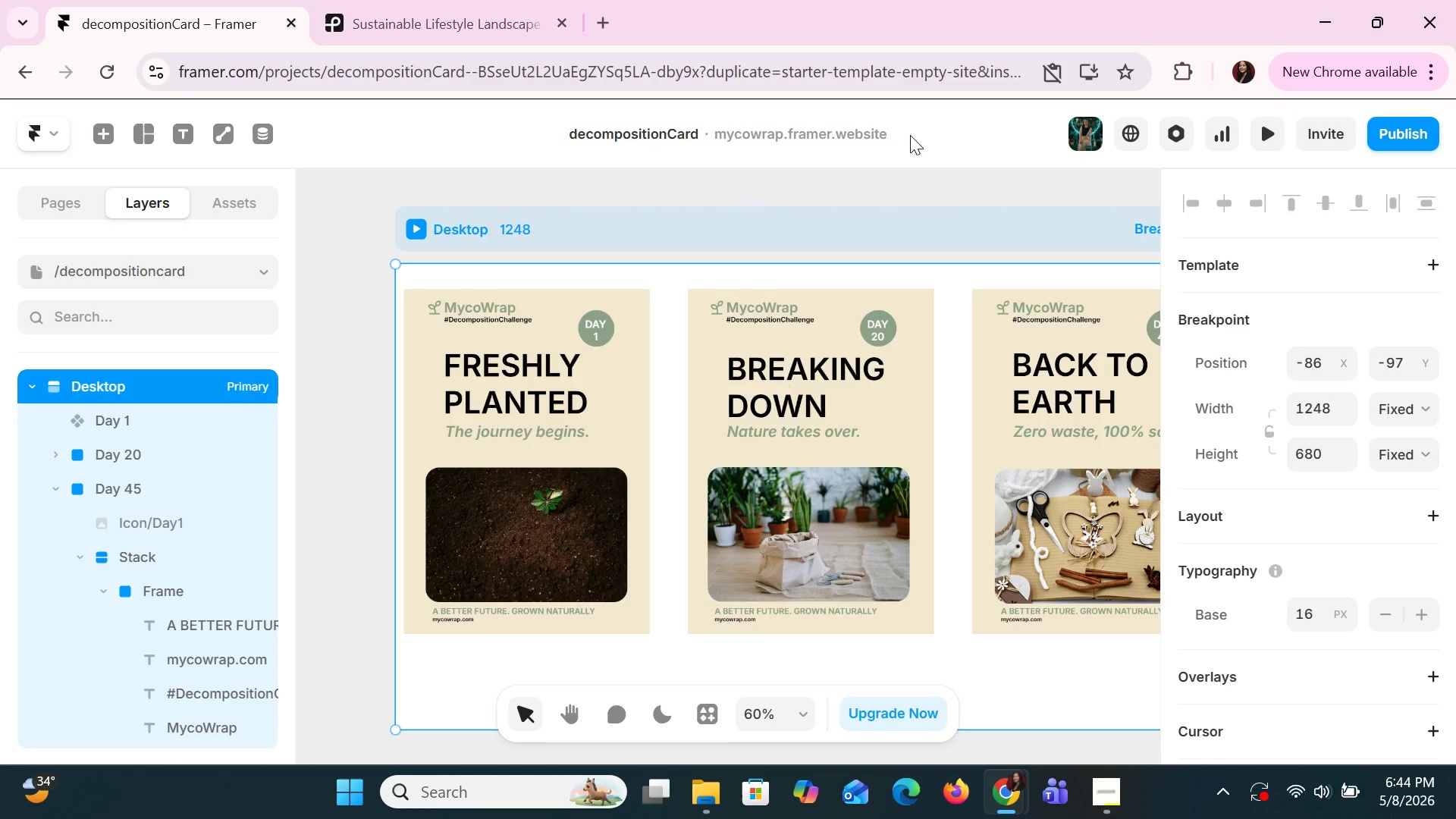 
left_click_drag(start_coordinate=[910, 135], to_coordinate=[787, 134])
 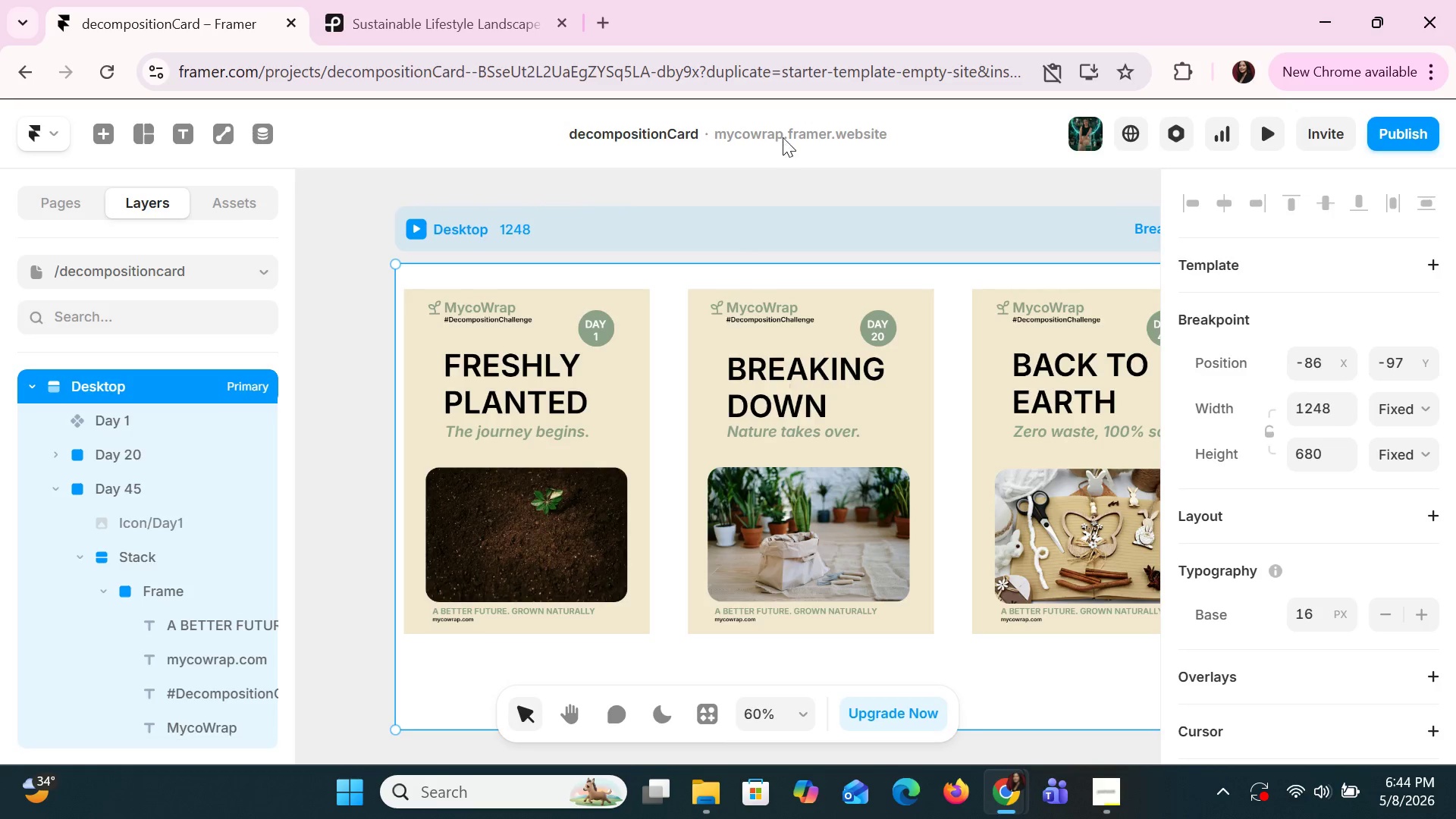 
left_click([783, 137])
 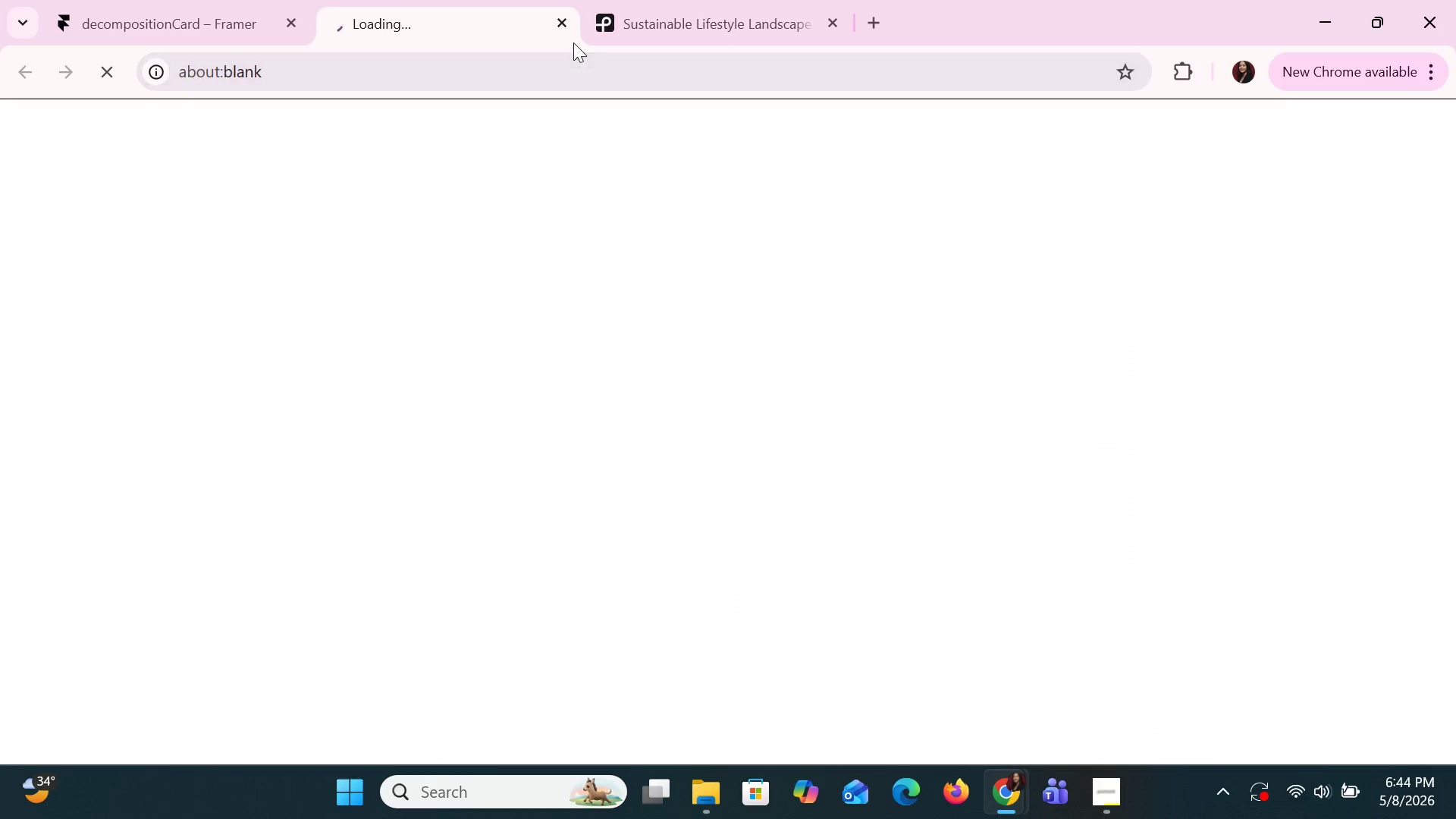 
left_click([561, 27])
 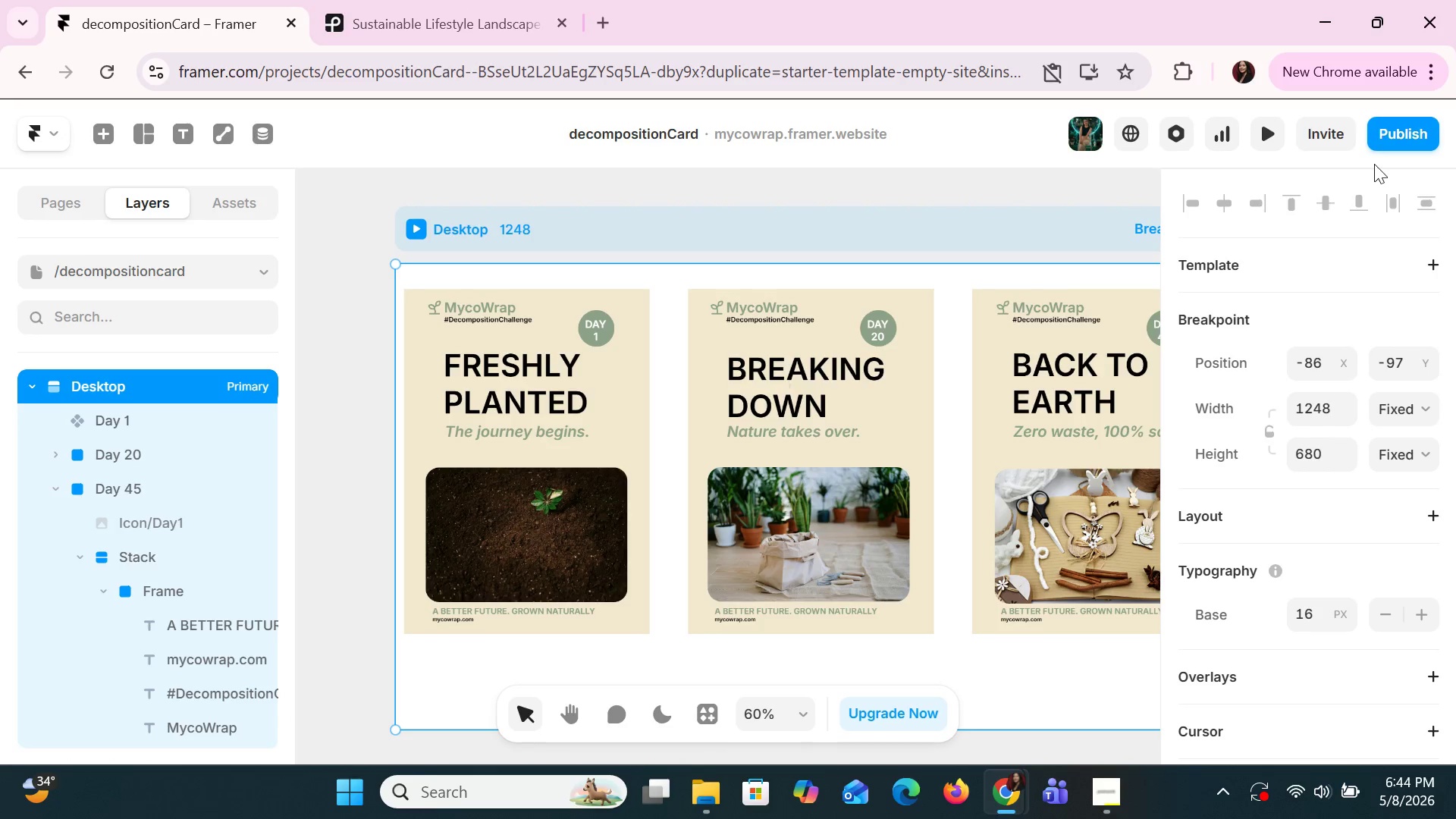 
left_click([1378, 144])
 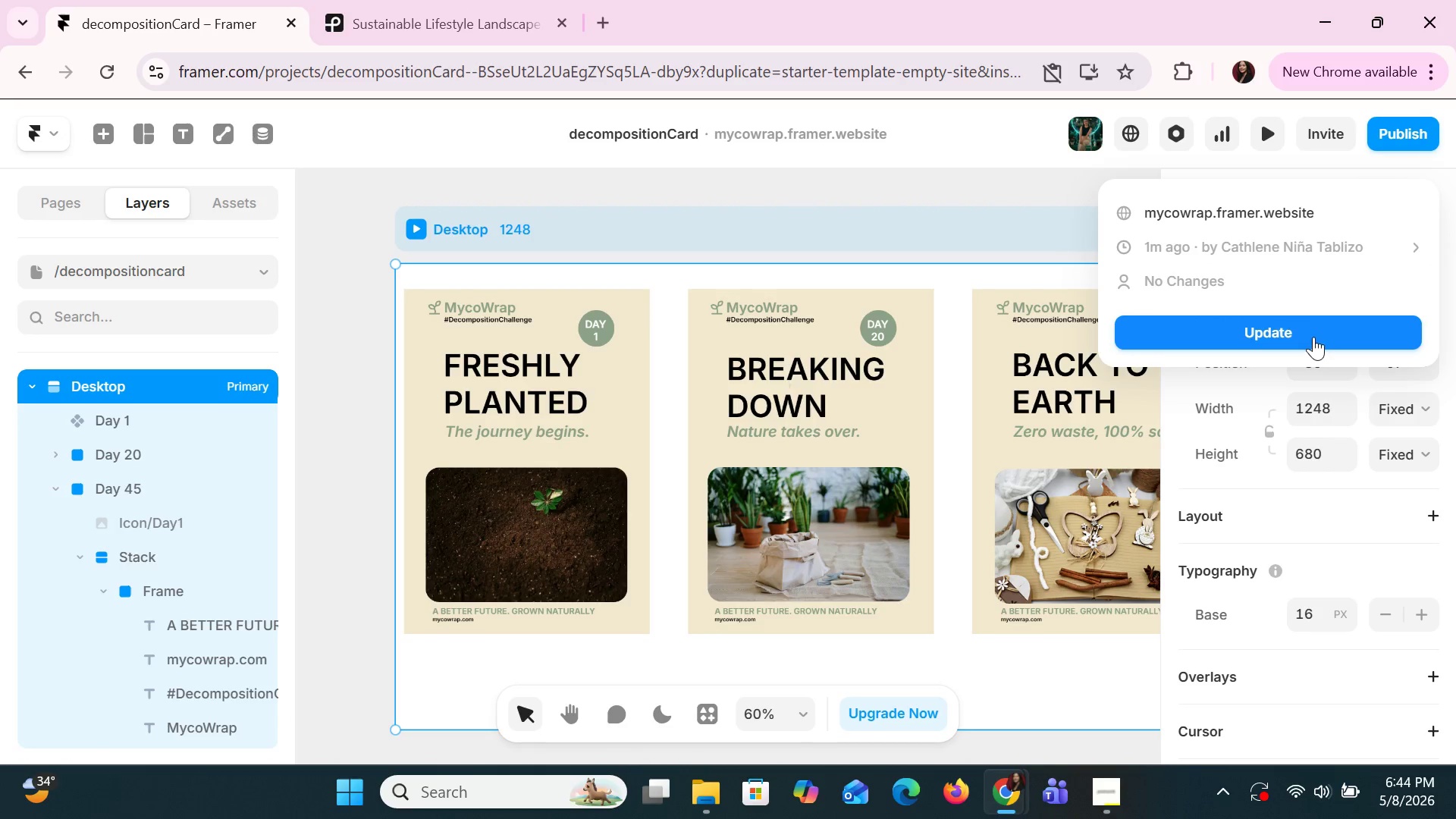 
left_click([1313, 337])
 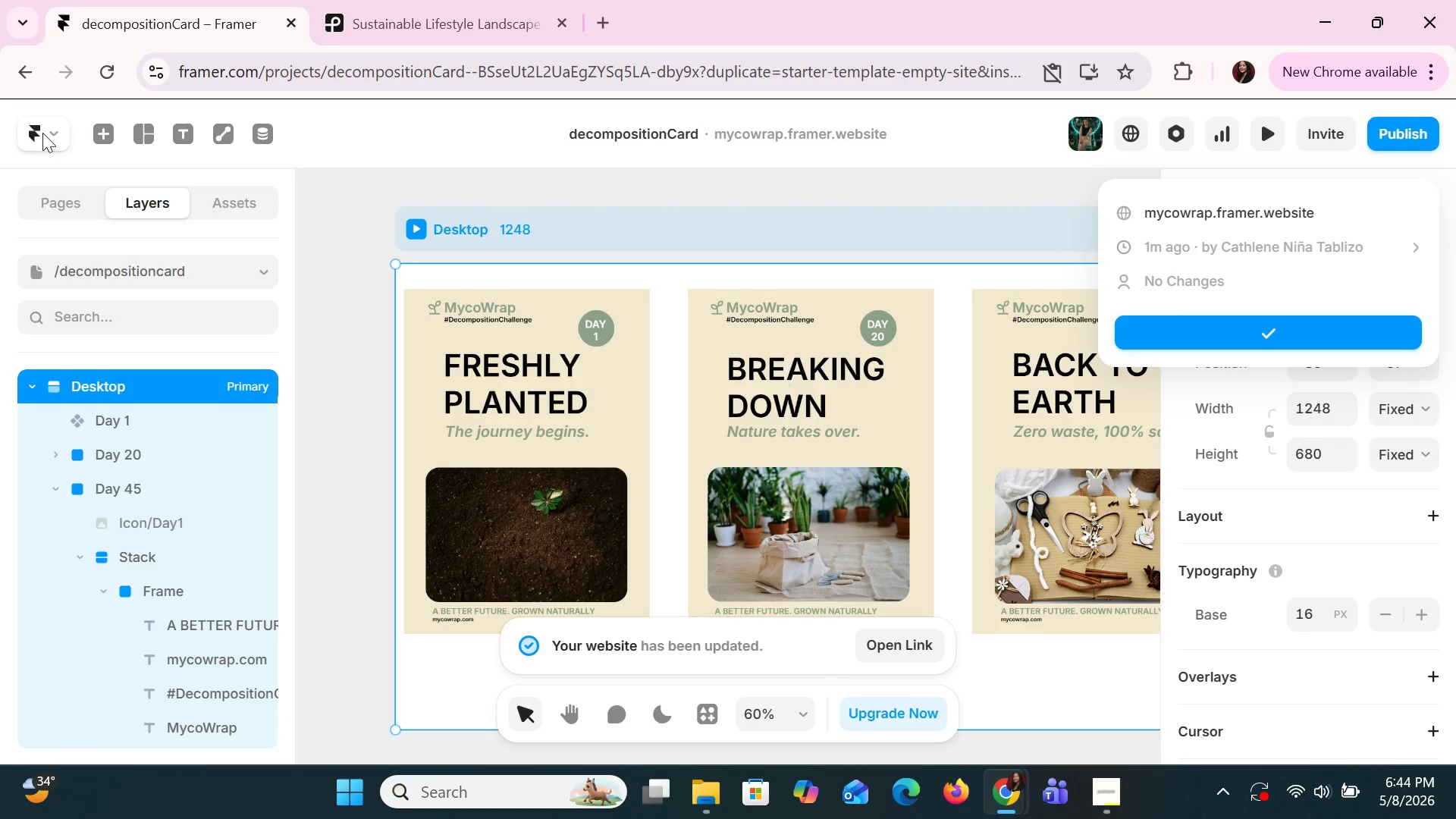 
double_click([54, 135])
 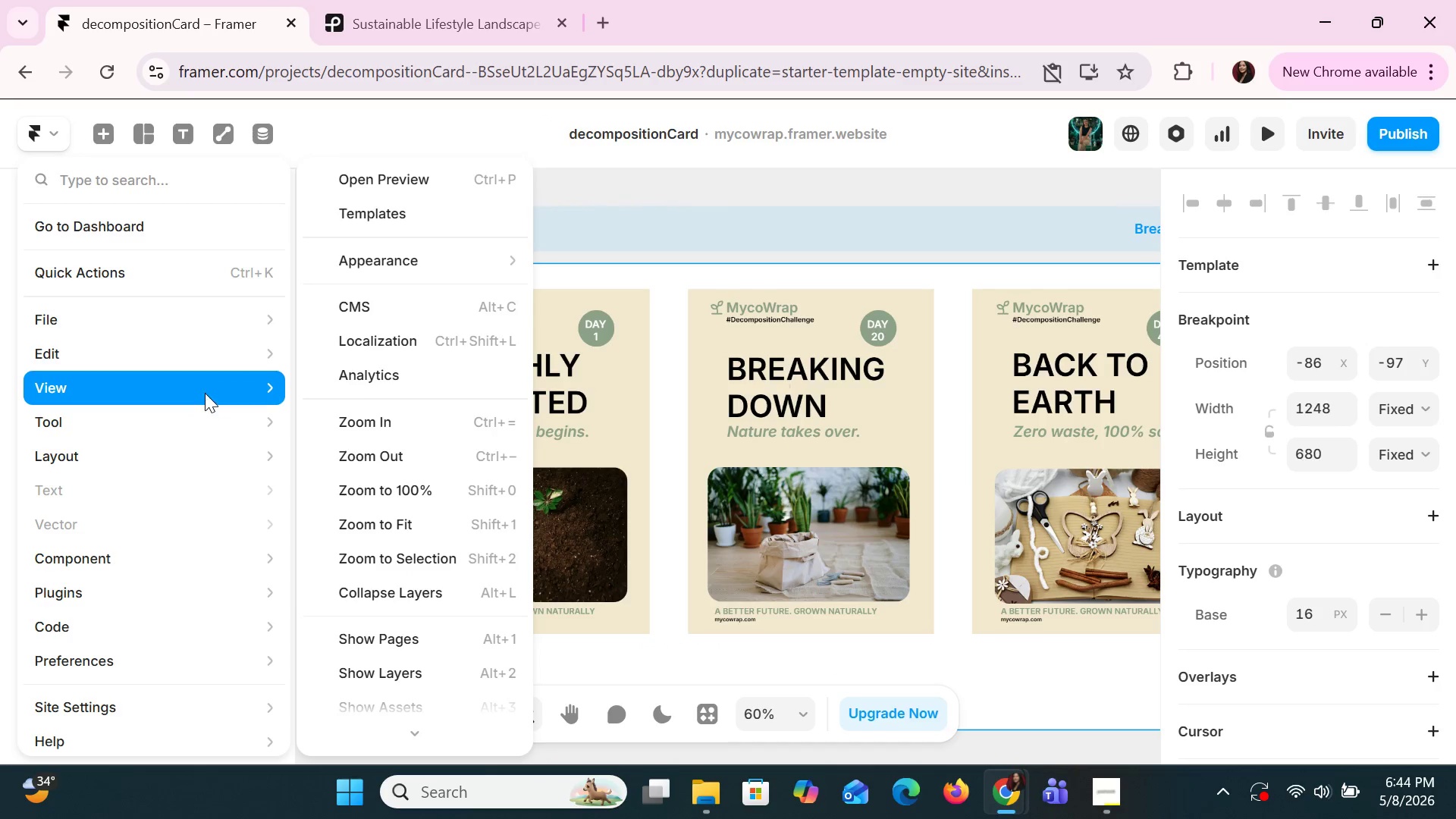 
wait(8.95)
 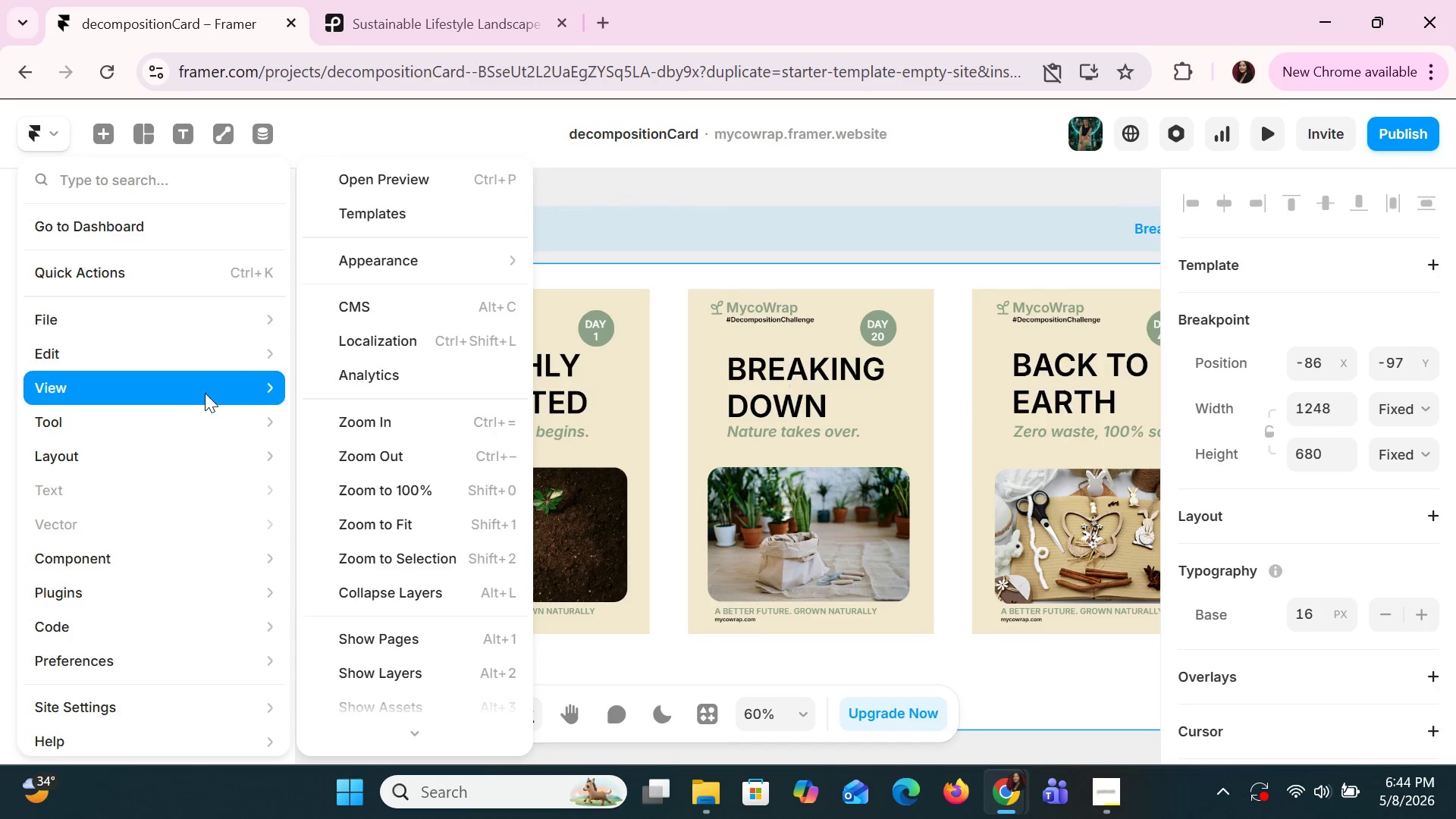 
left_click([379, 444])
 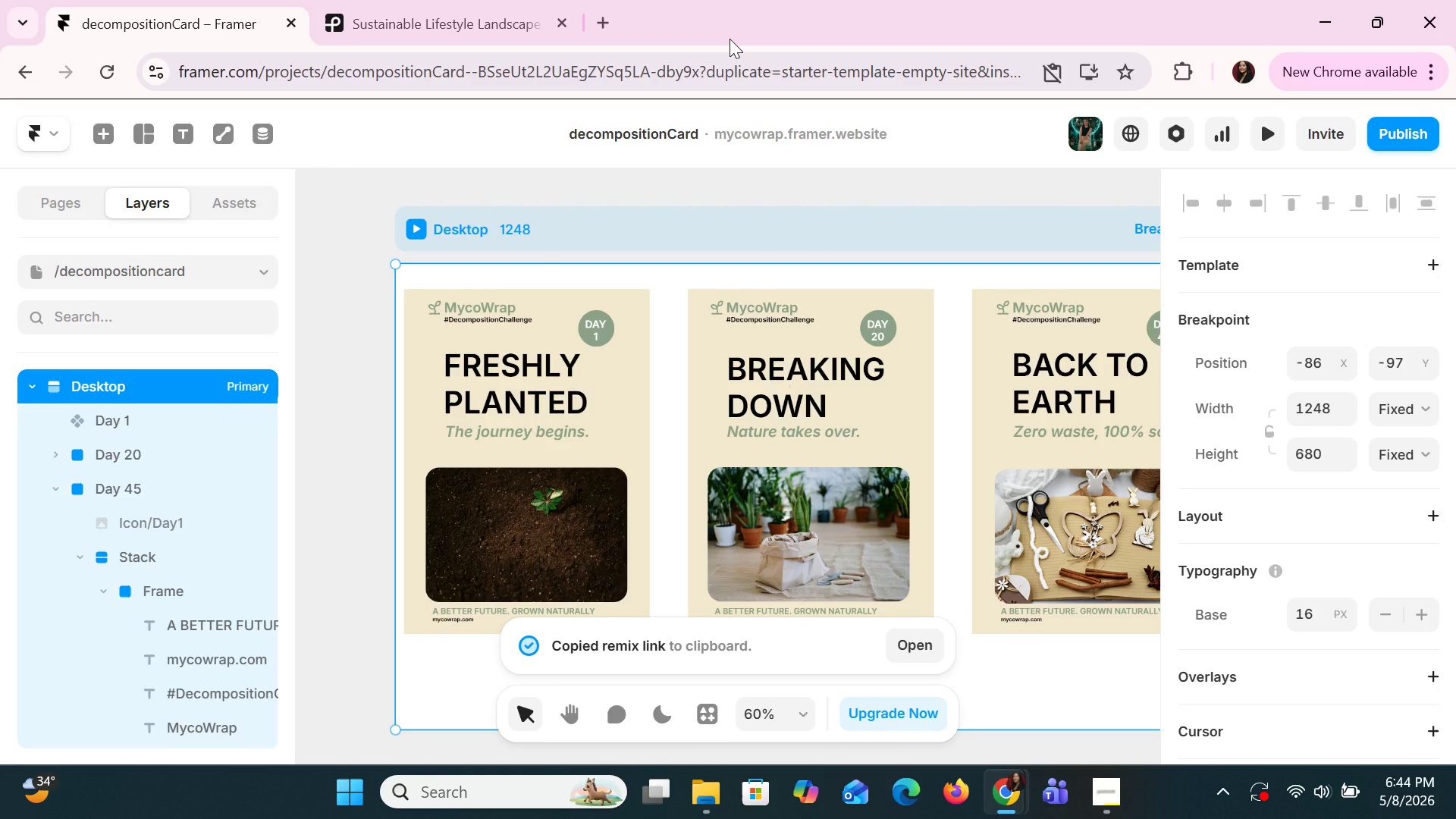 
key(Alt+AltLeft)
 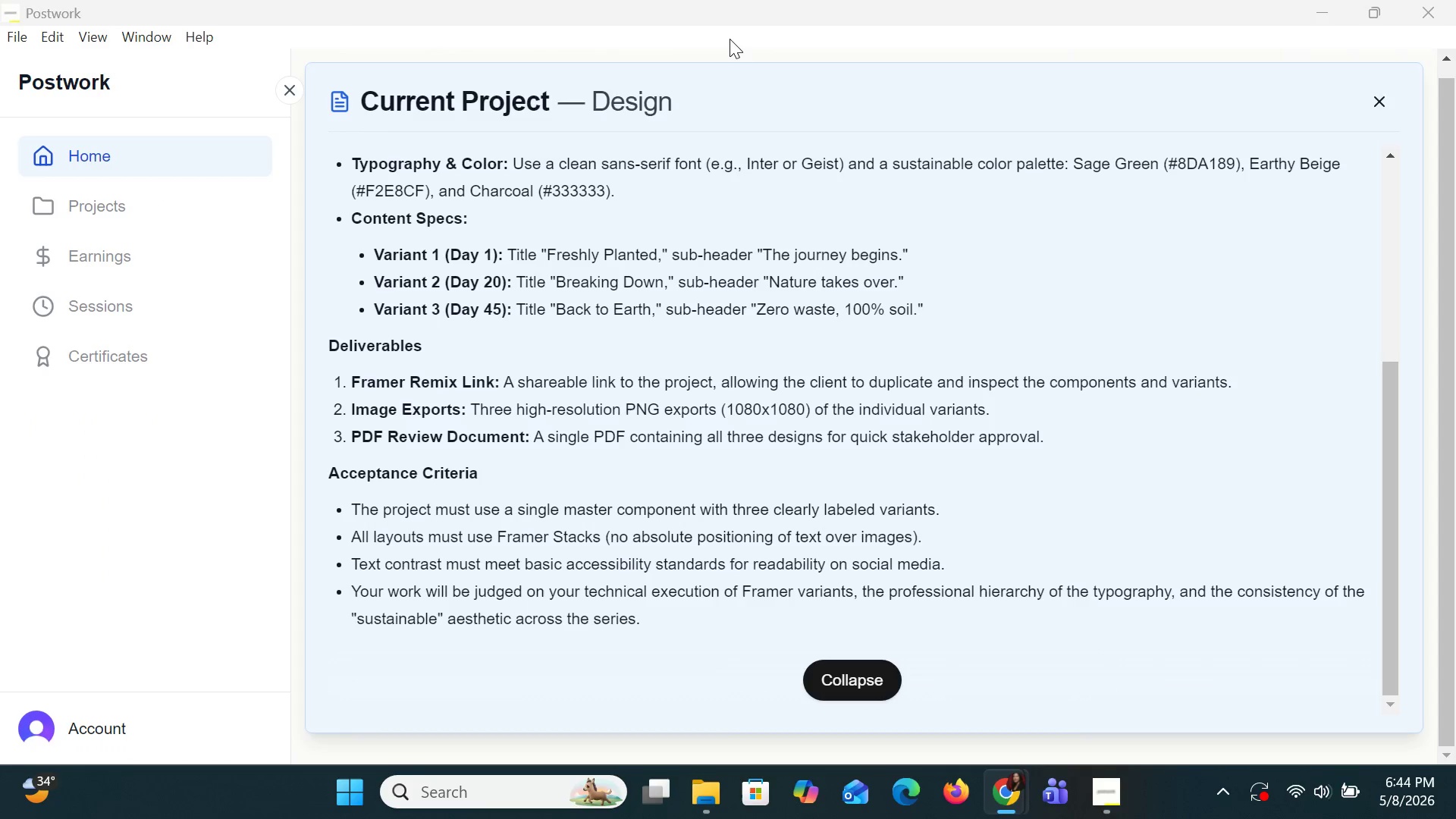 
key(Alt+Tab)